 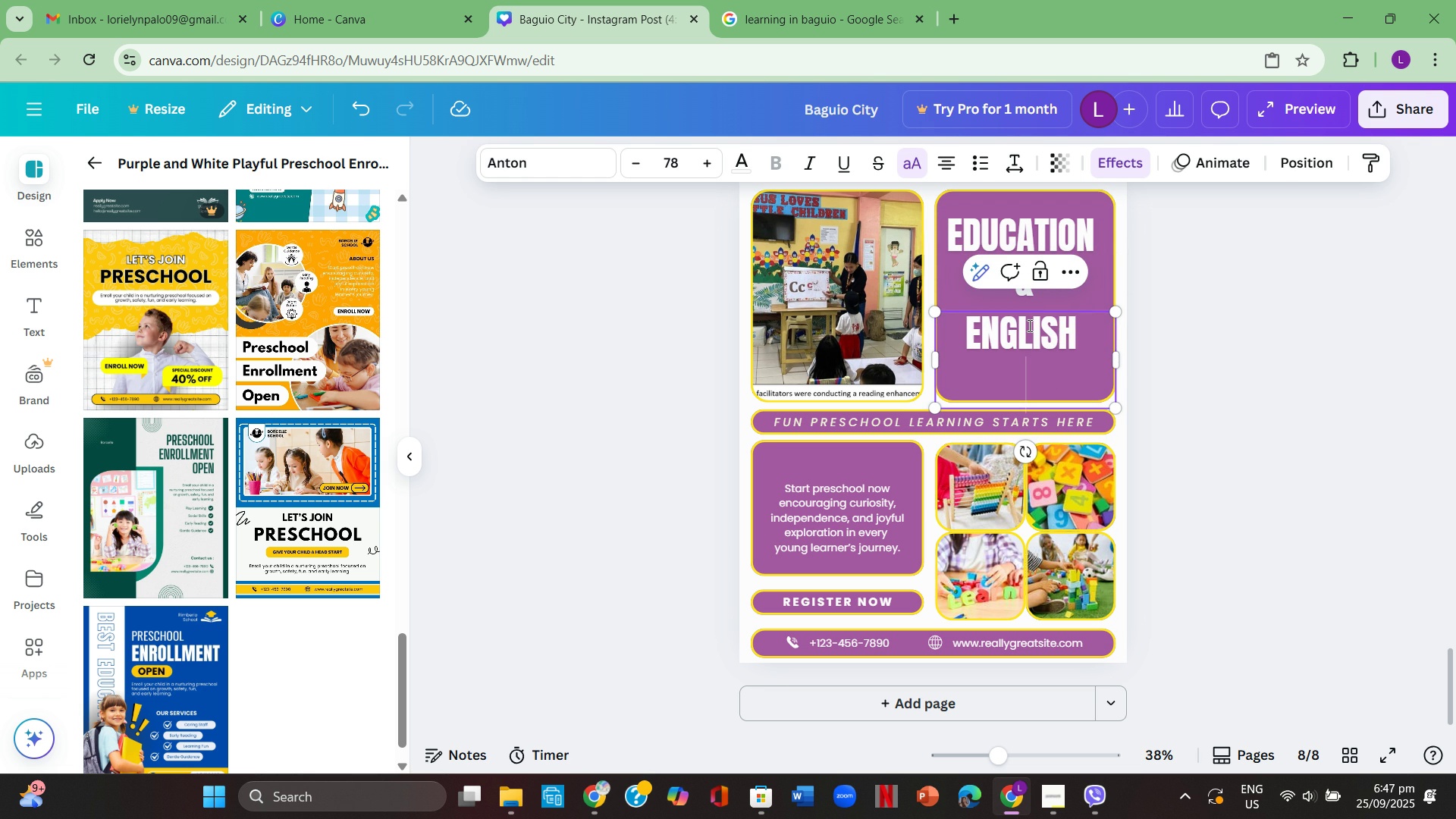 
key(Enter)
 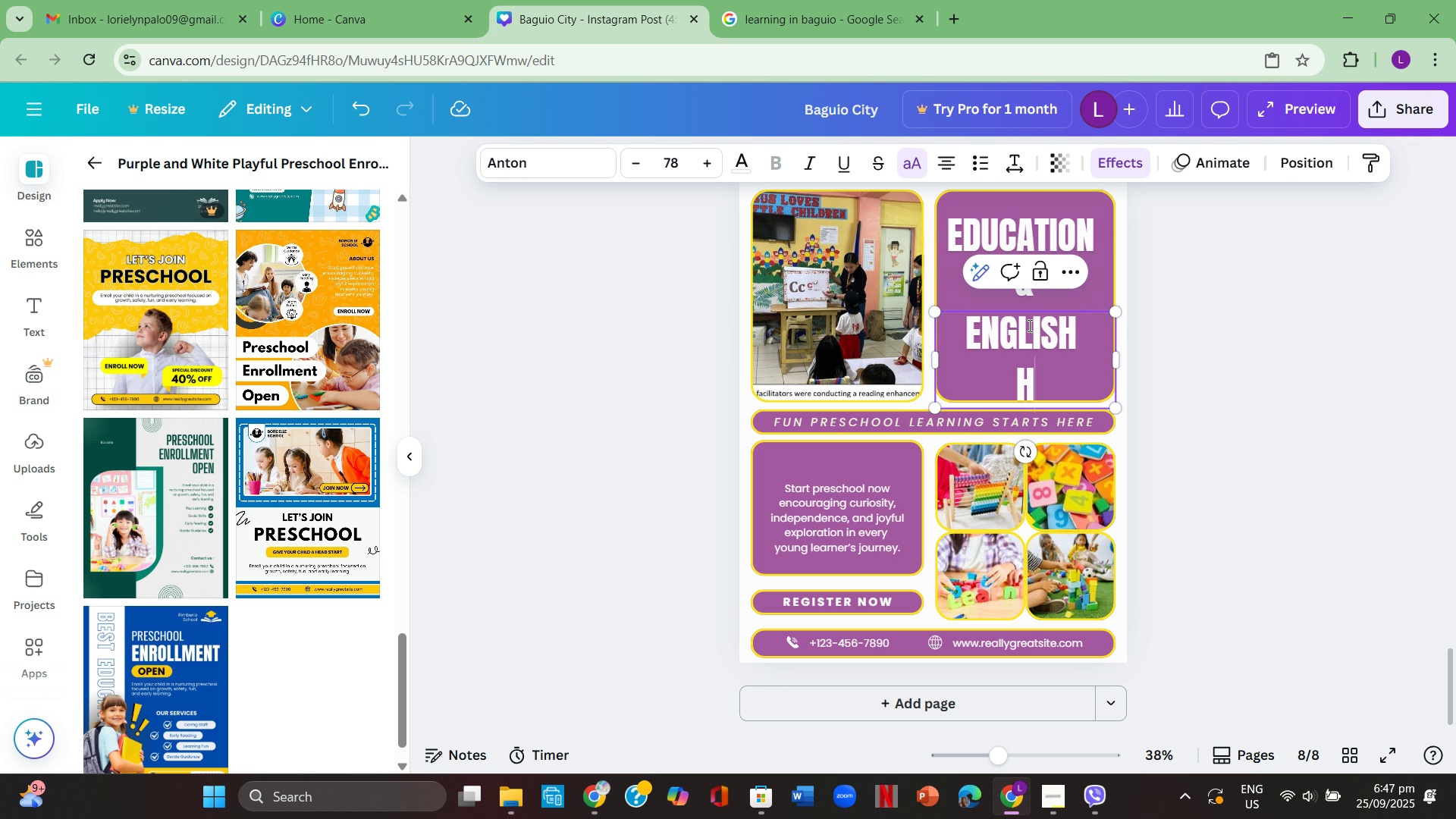 
type(hub)
 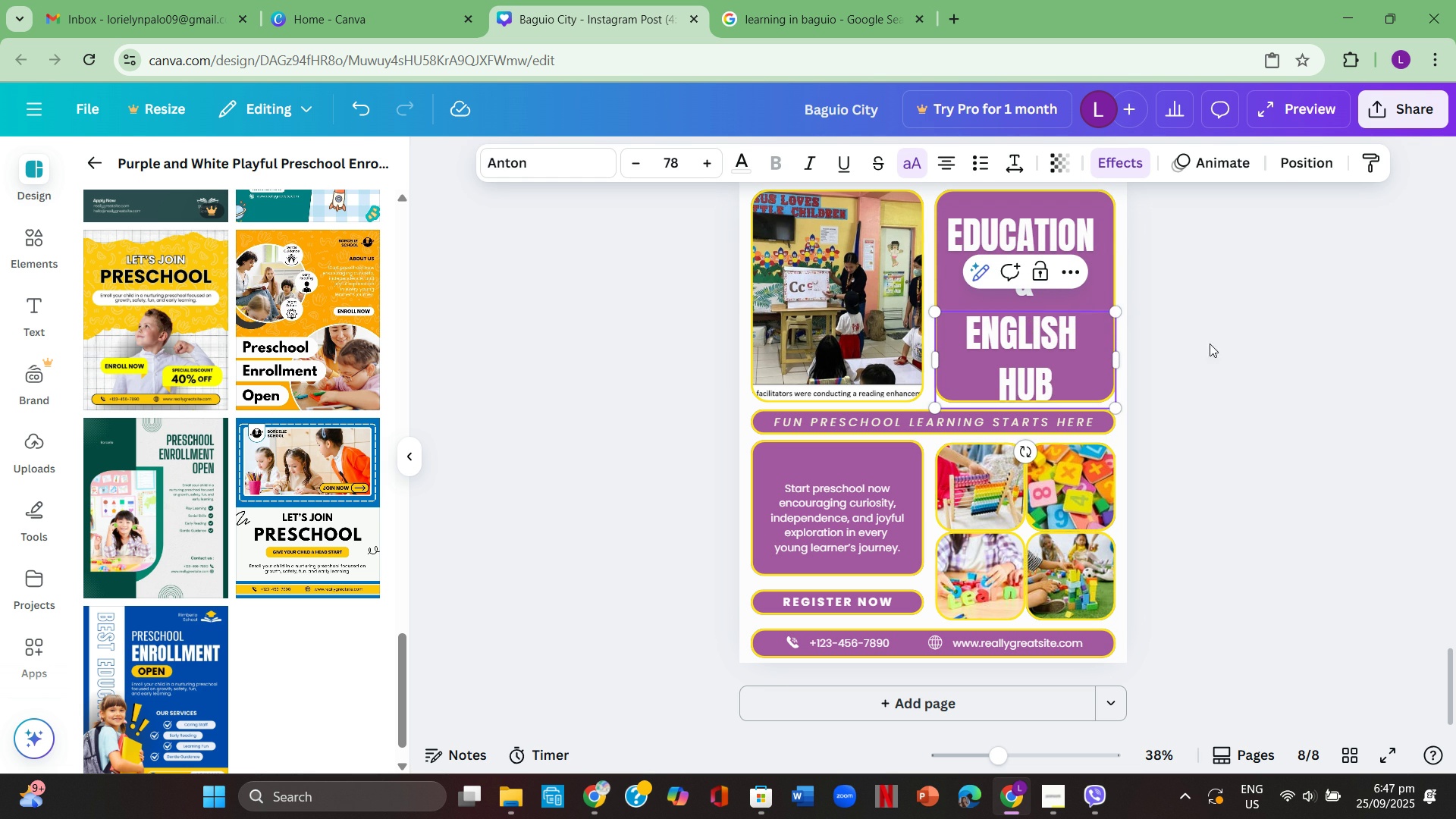 
mouse_move([1116, 345])
 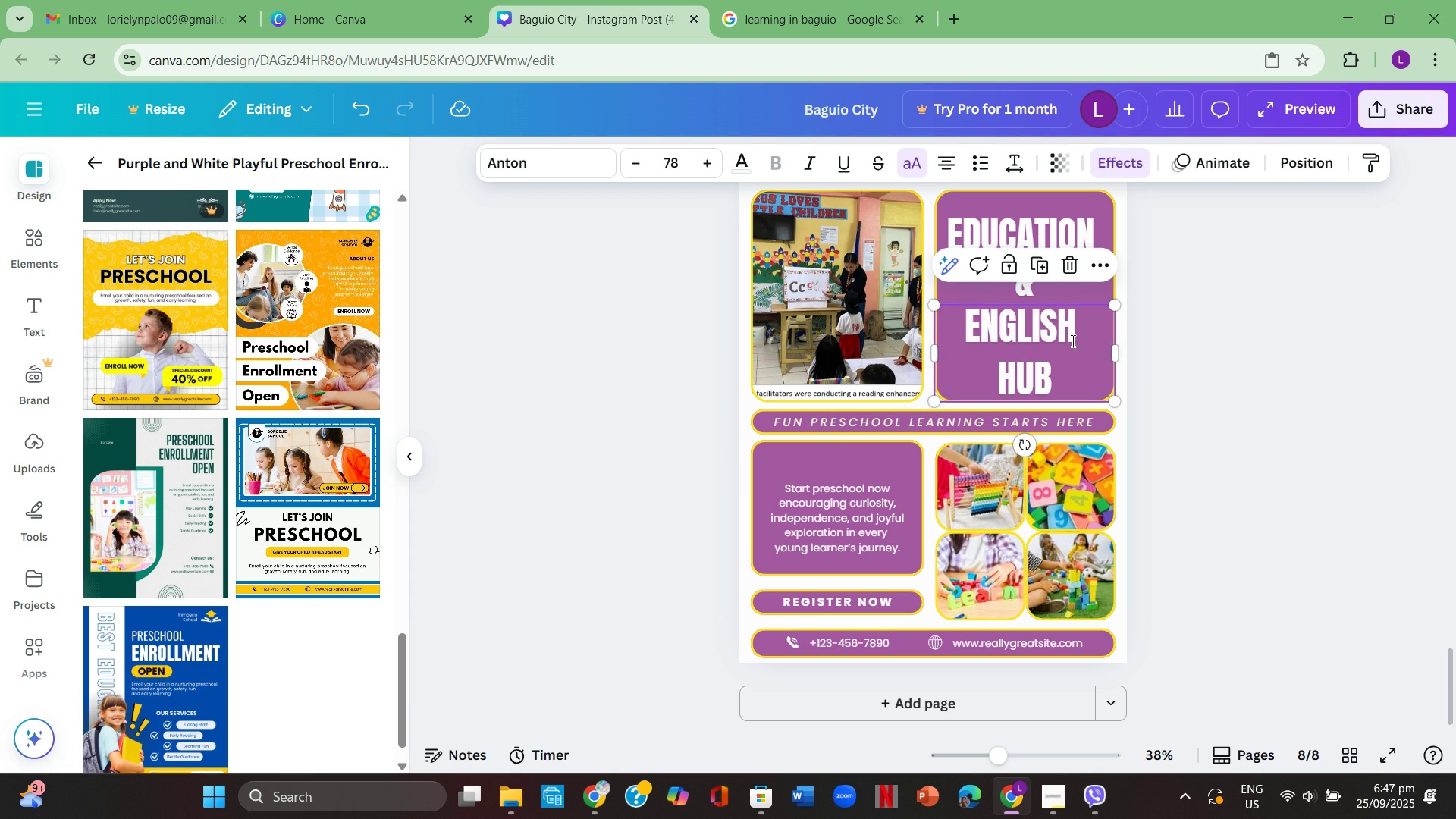 
left_click([1072, 340])
 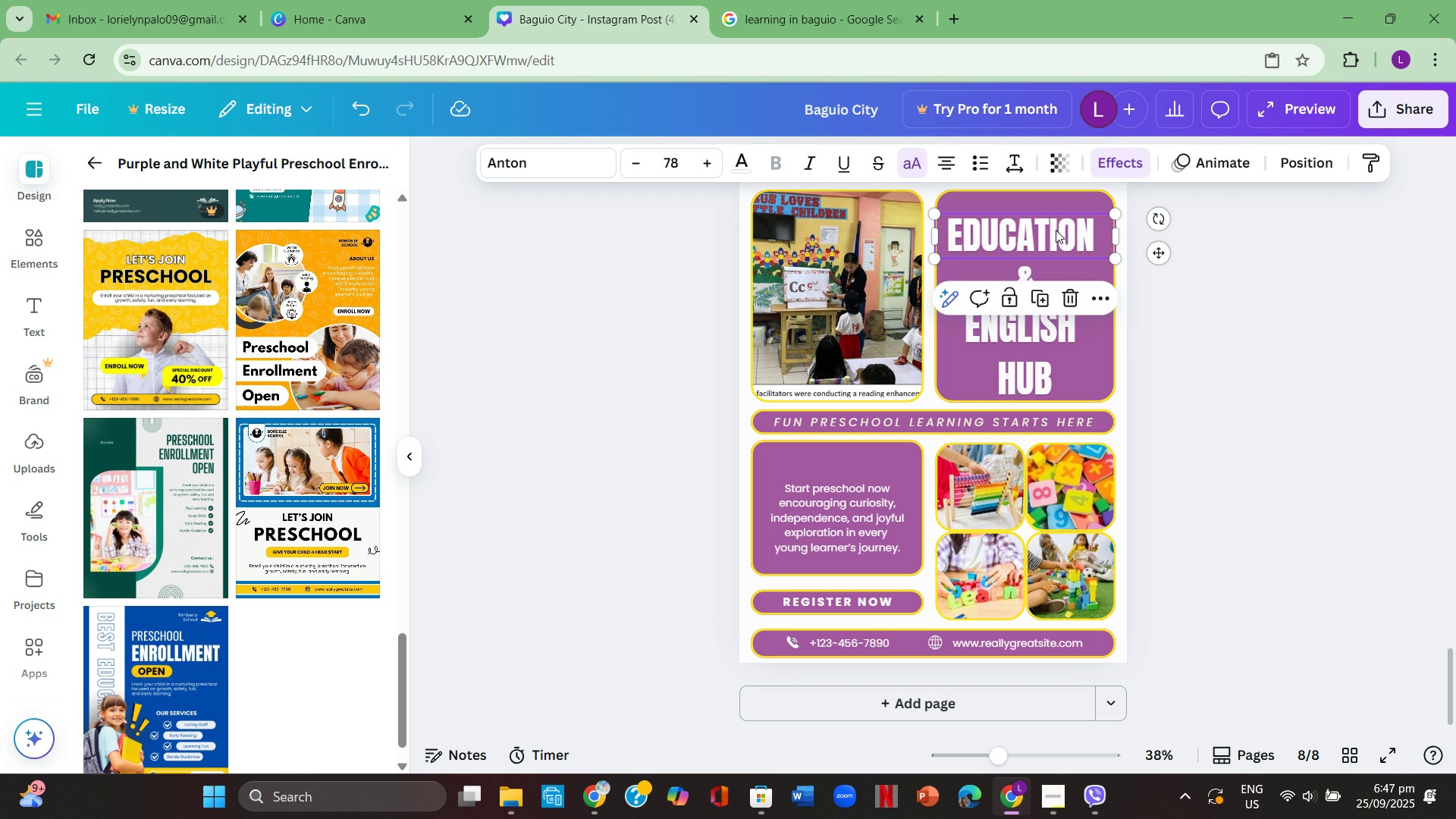 
left_click([1056, 230])
 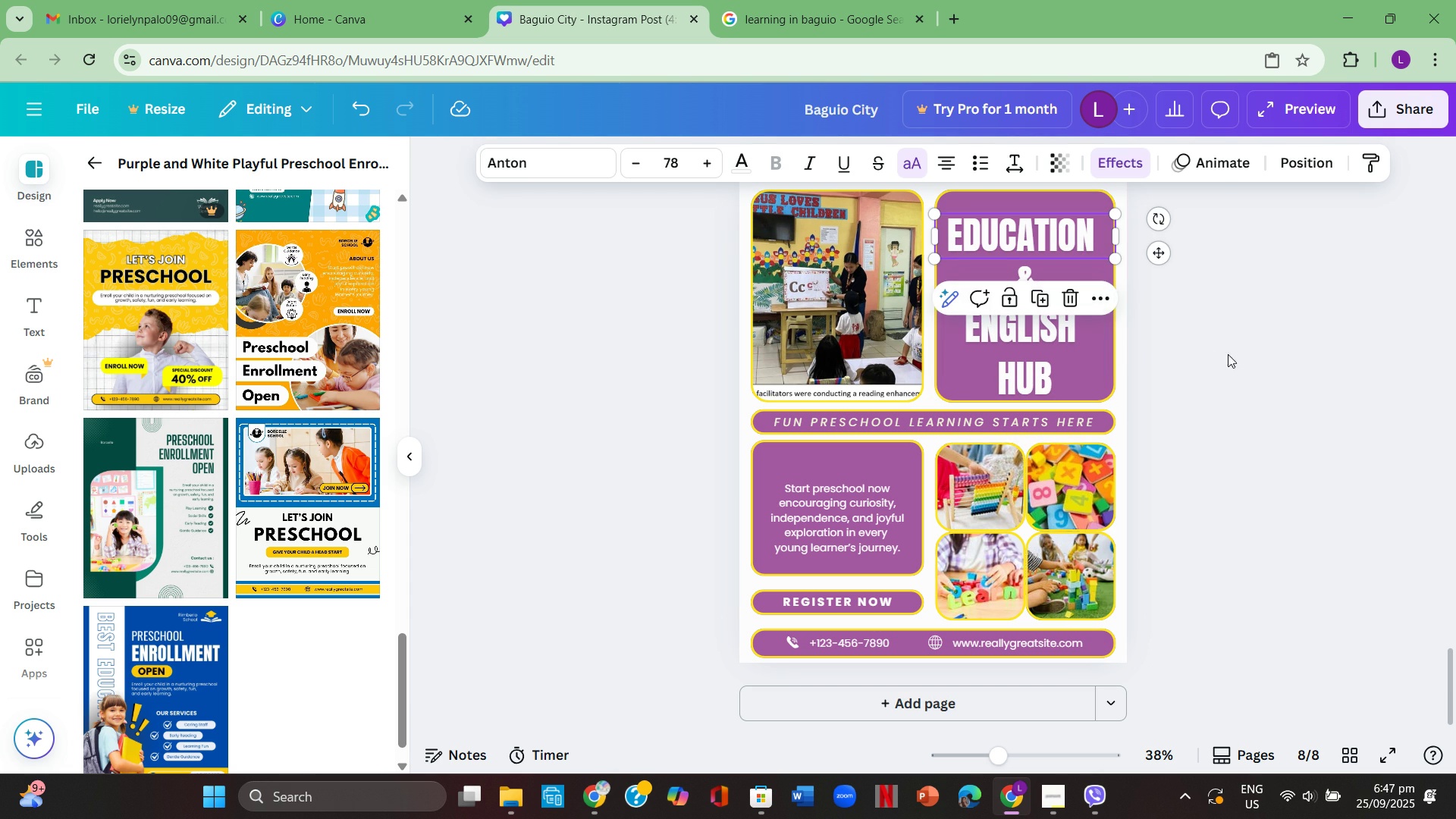 
left_click([1228, 354])
 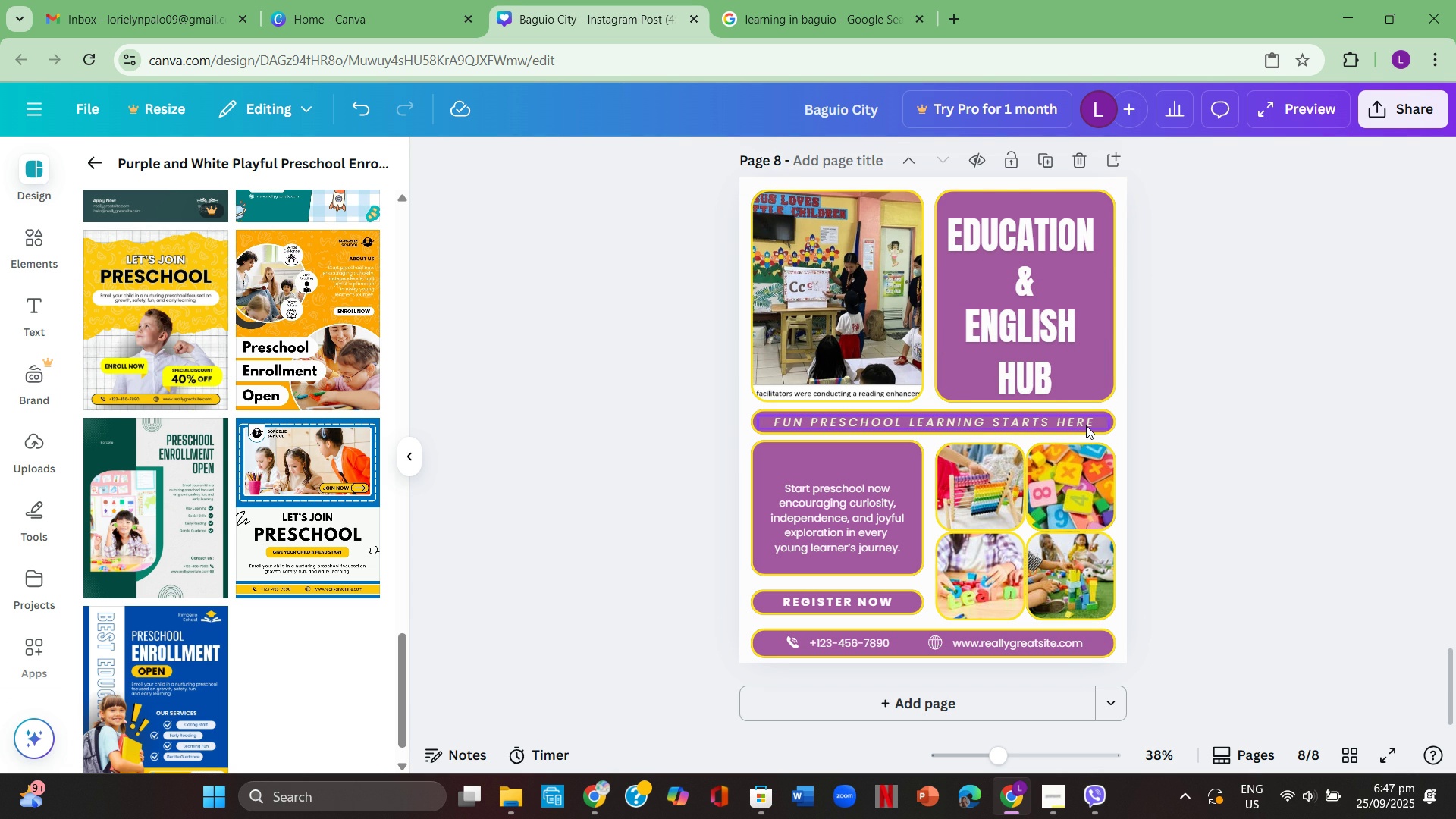 
double_click([1086, 425])